 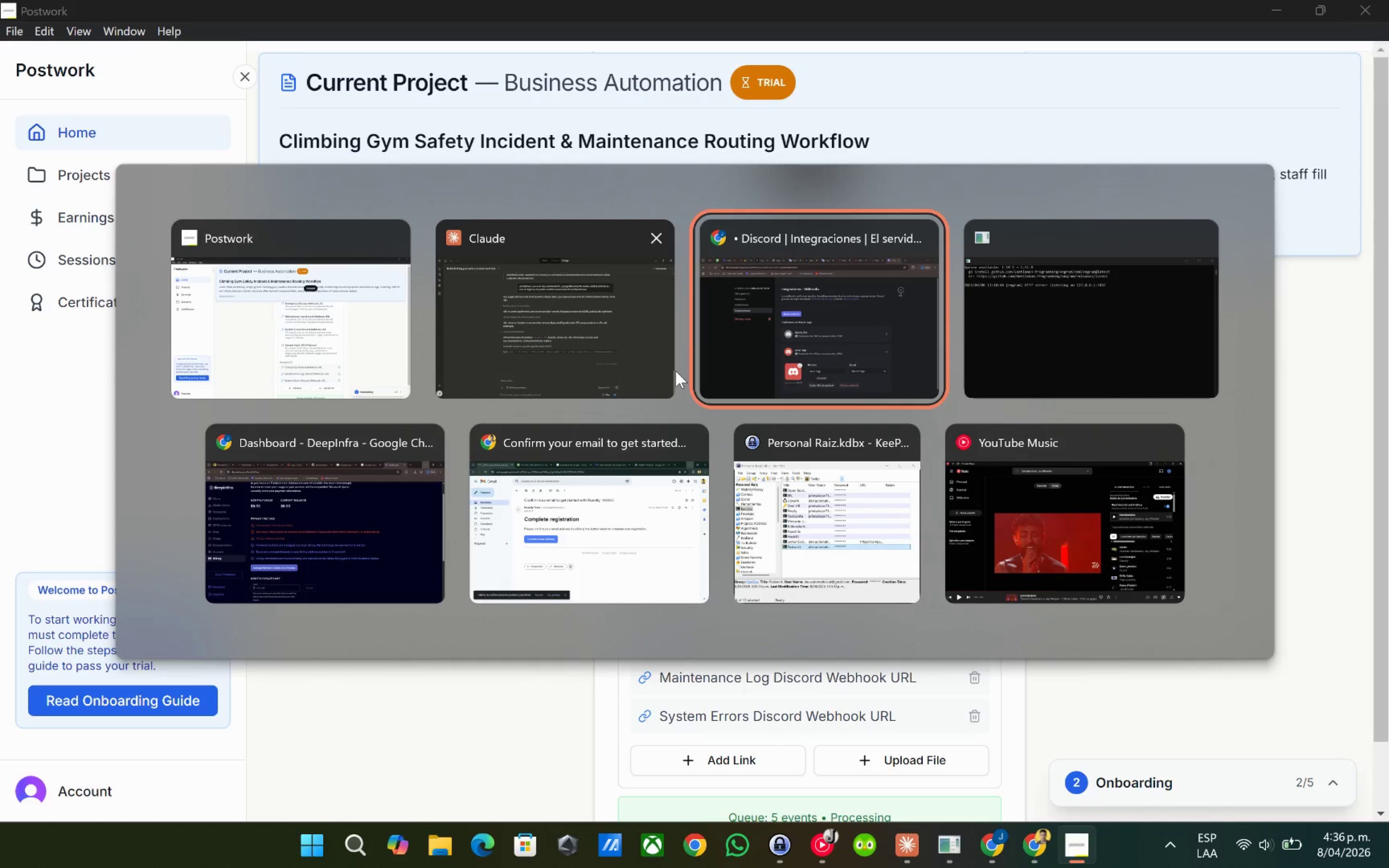 
left_click([859, 0])
 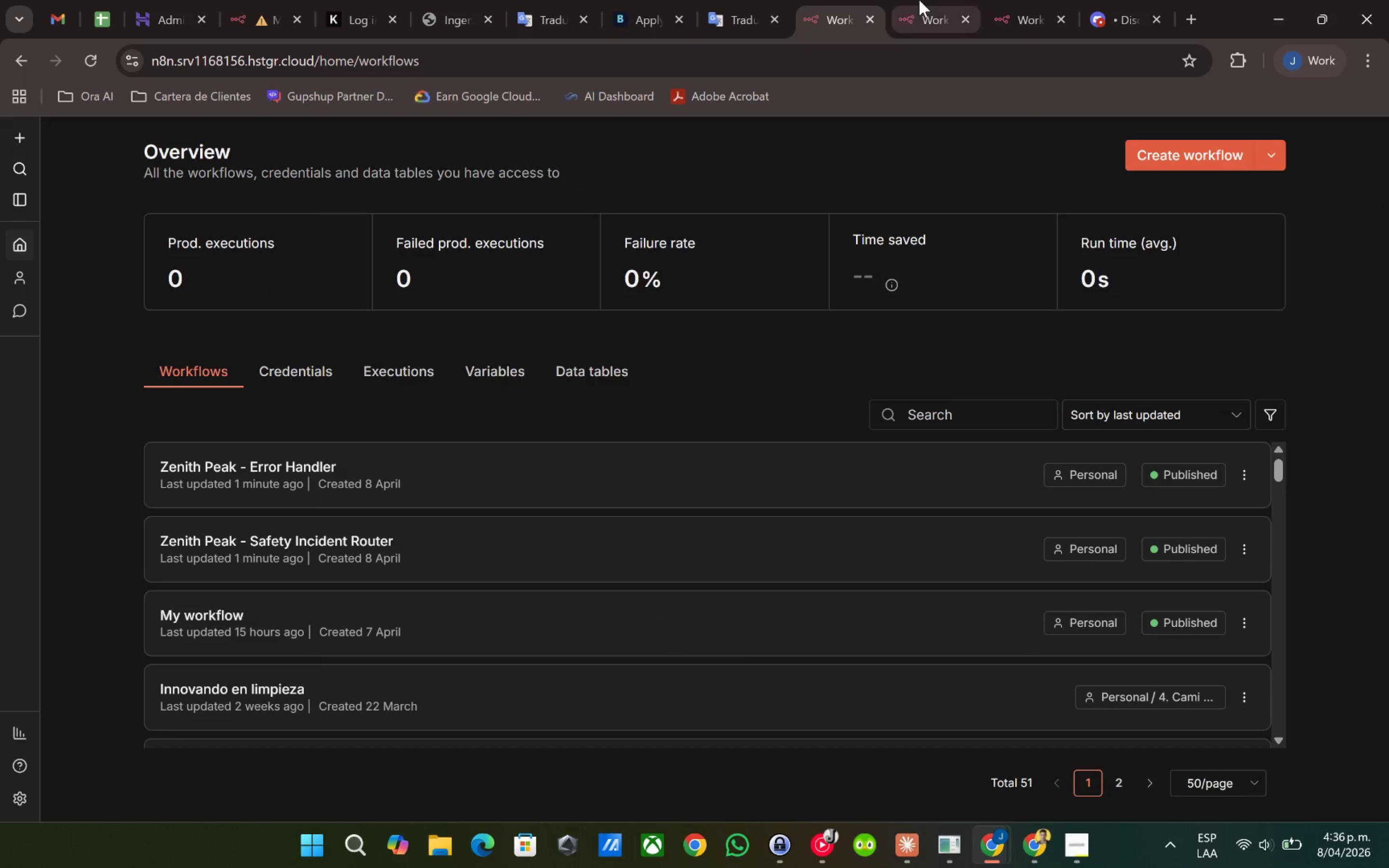 
double_click([924, 0])
 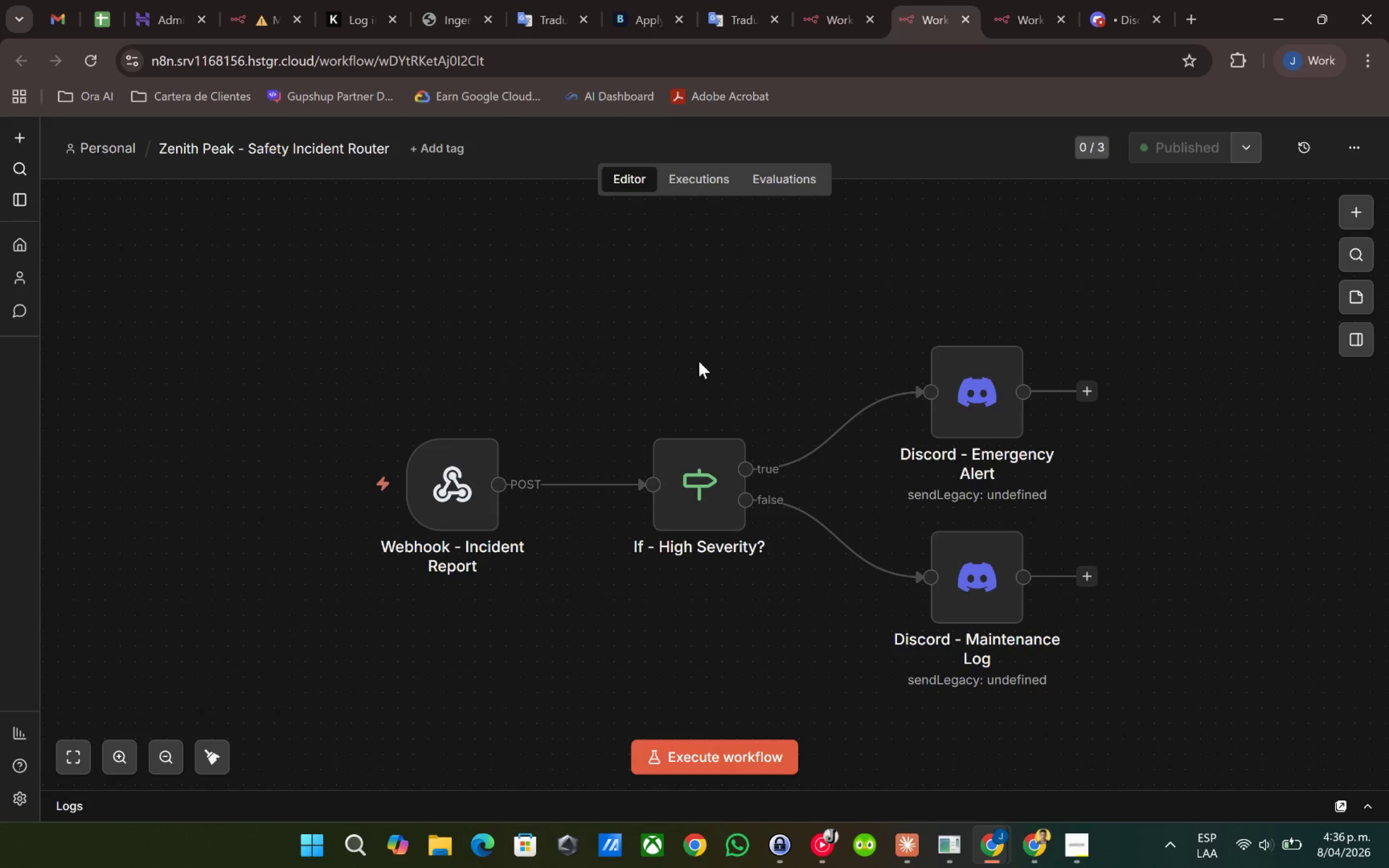 
left_click([694, 367])
 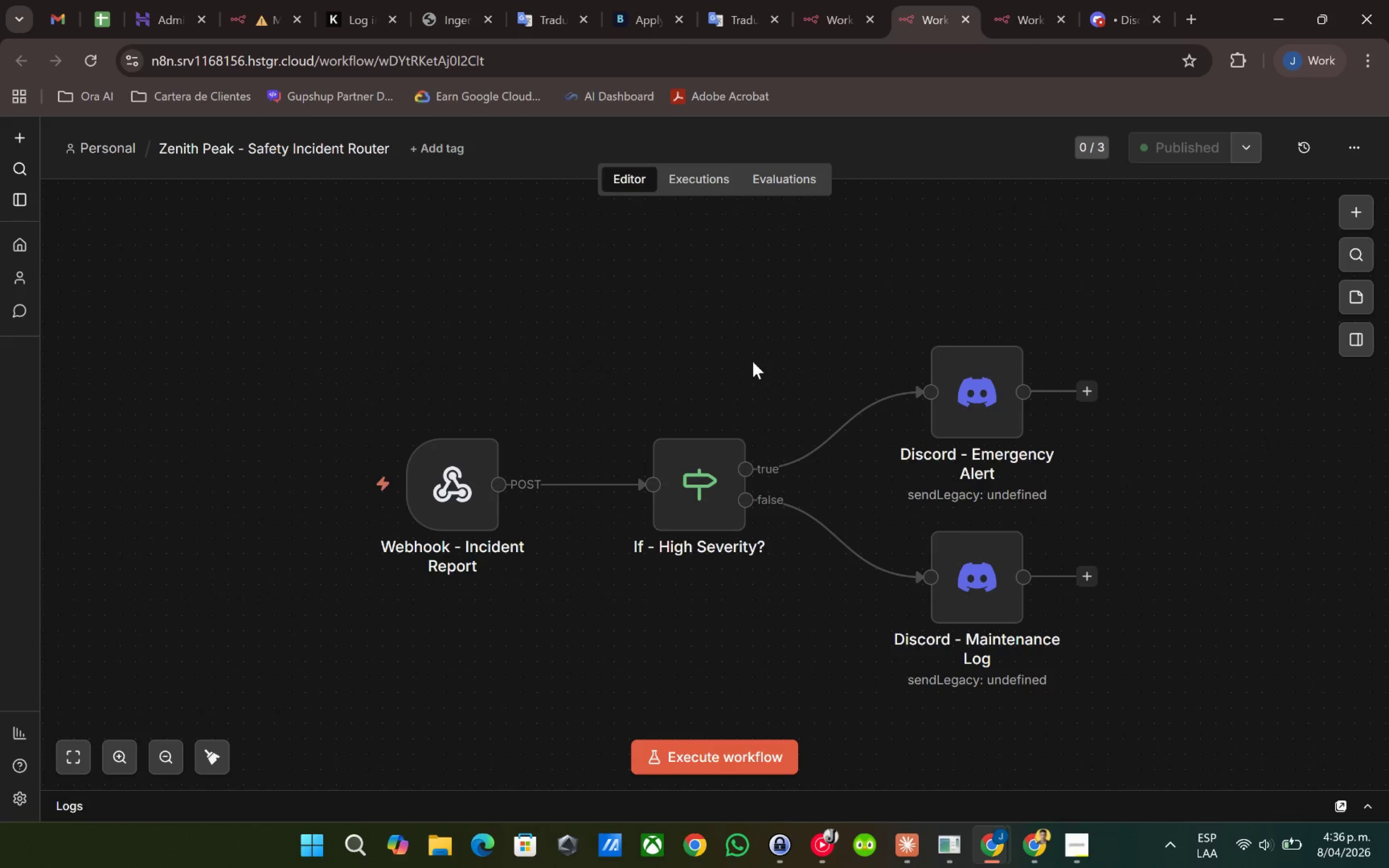 
double_click([968, 393])
 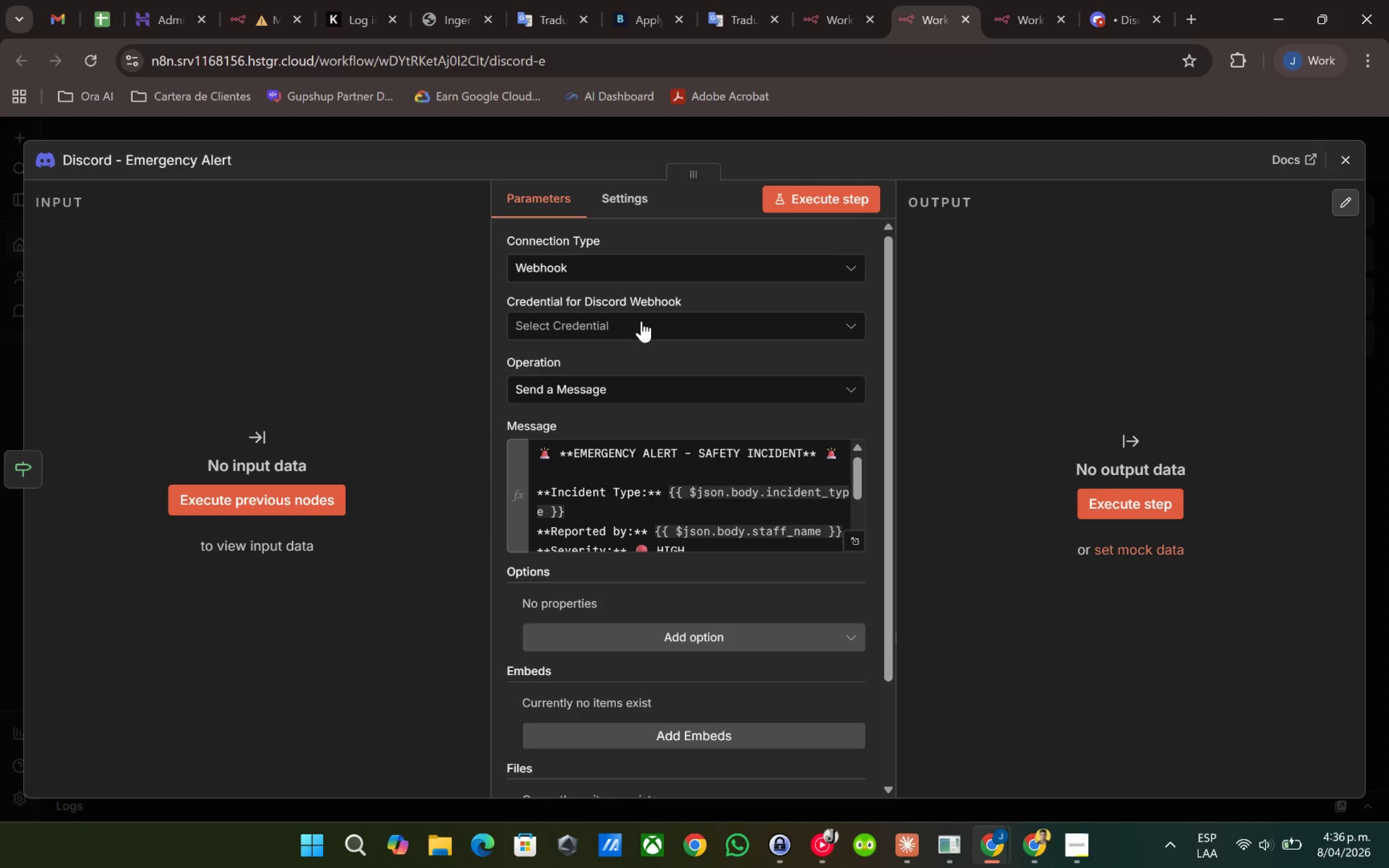 
left_click([641, 321])
 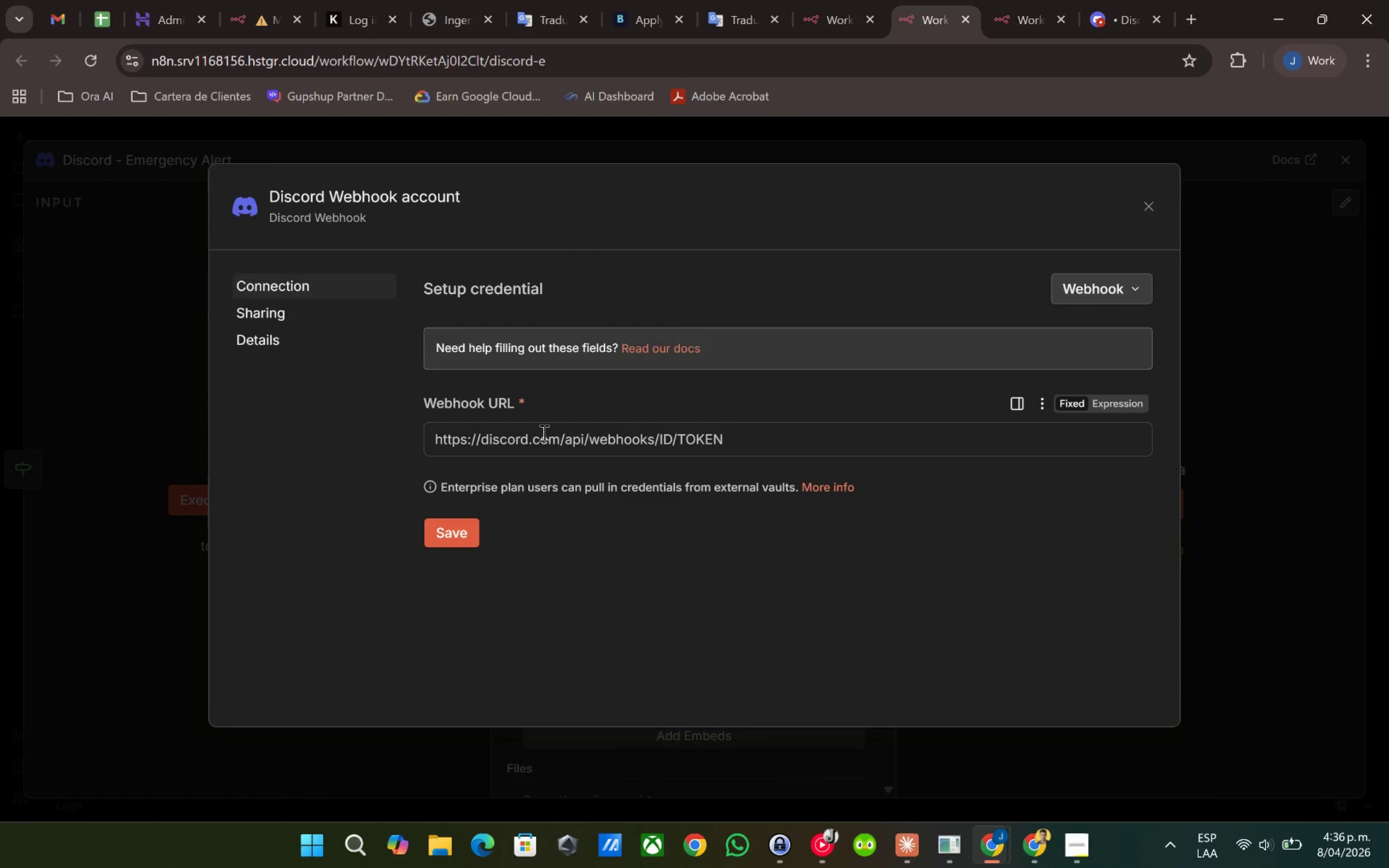 
left_click([726, 440])
 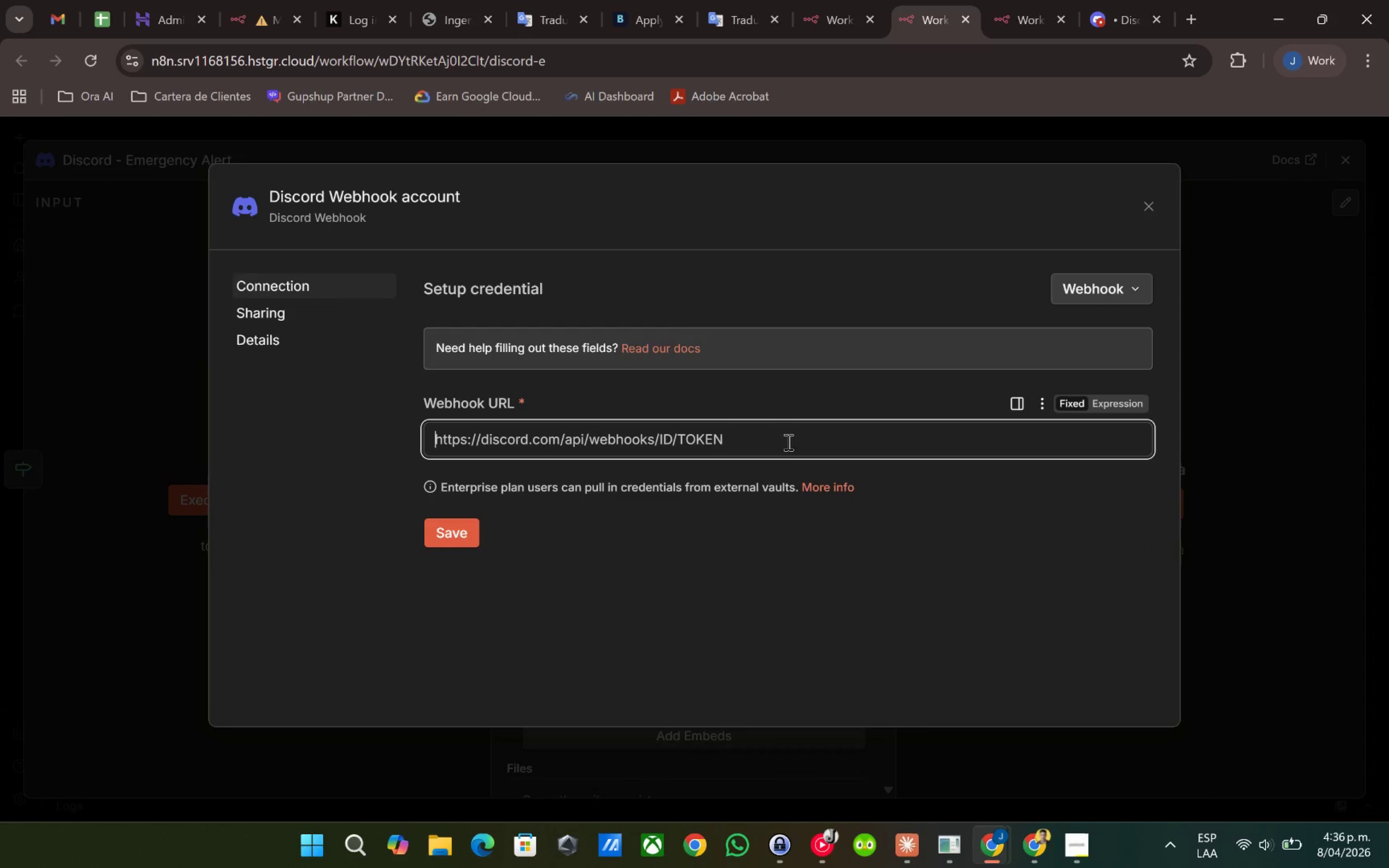 
left_click_drag(start_coordinate=[788, 442], to_coordinate=[296, 450])